 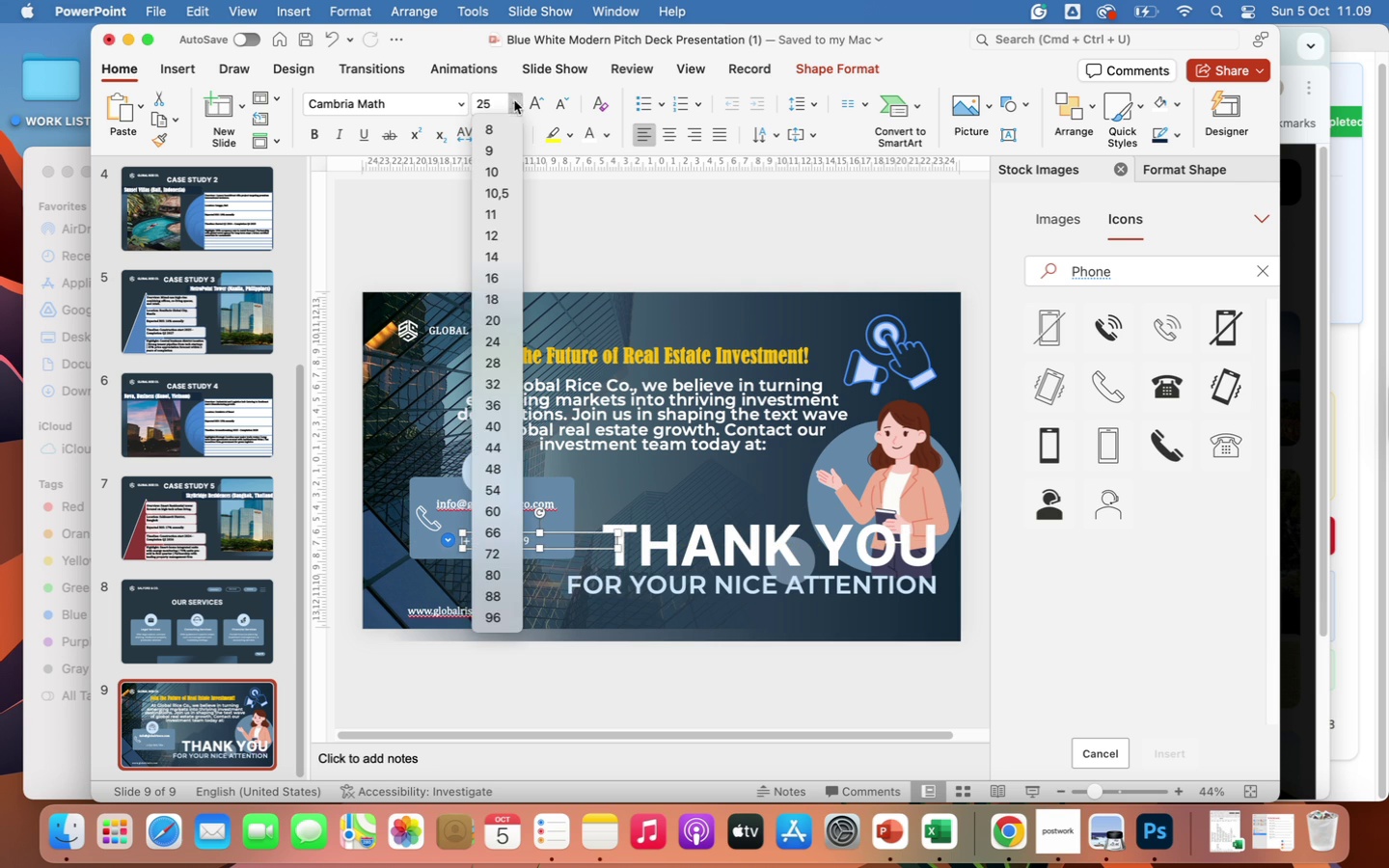 
left_click([494, 389])
 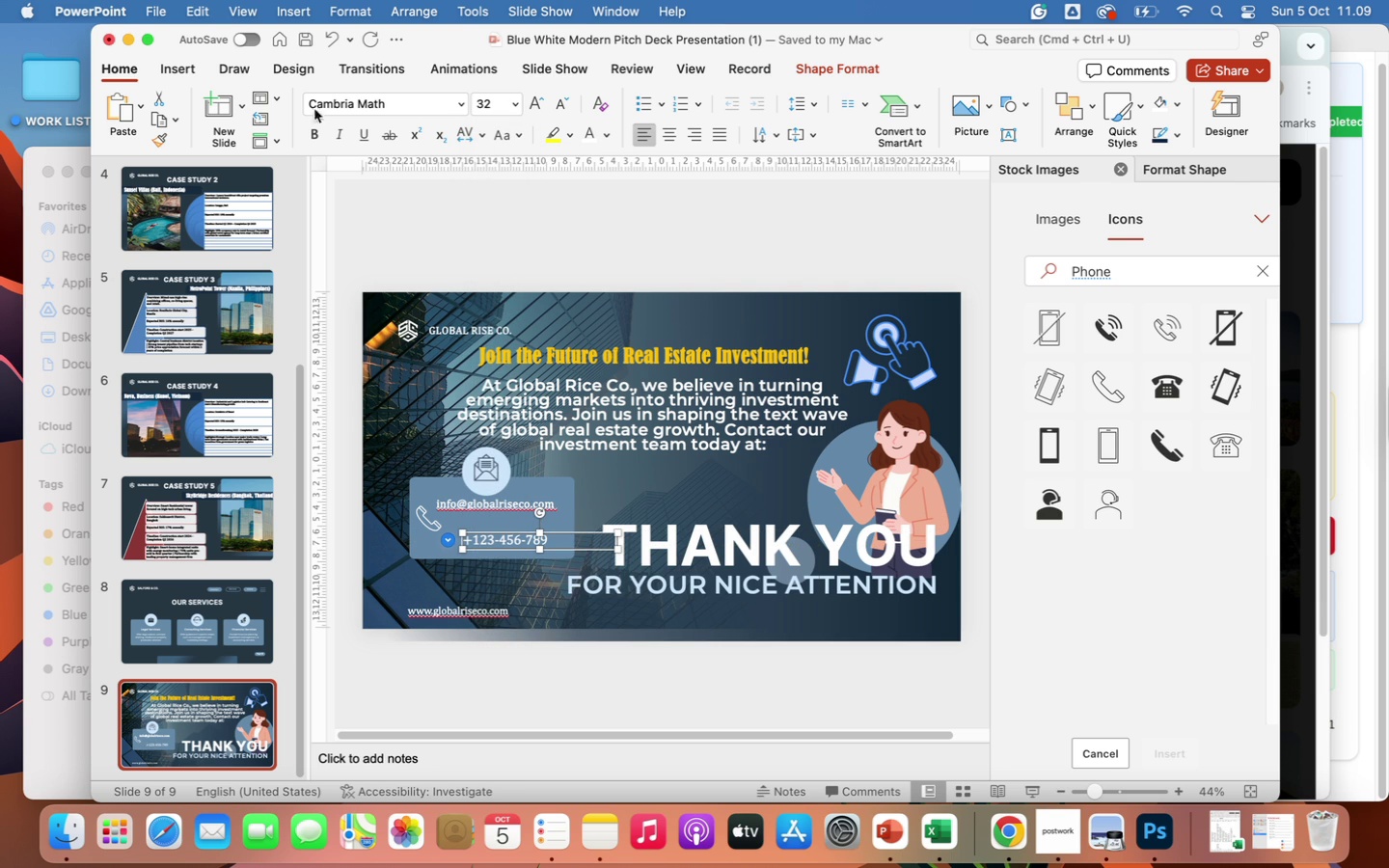 
left_click([321, 135])
 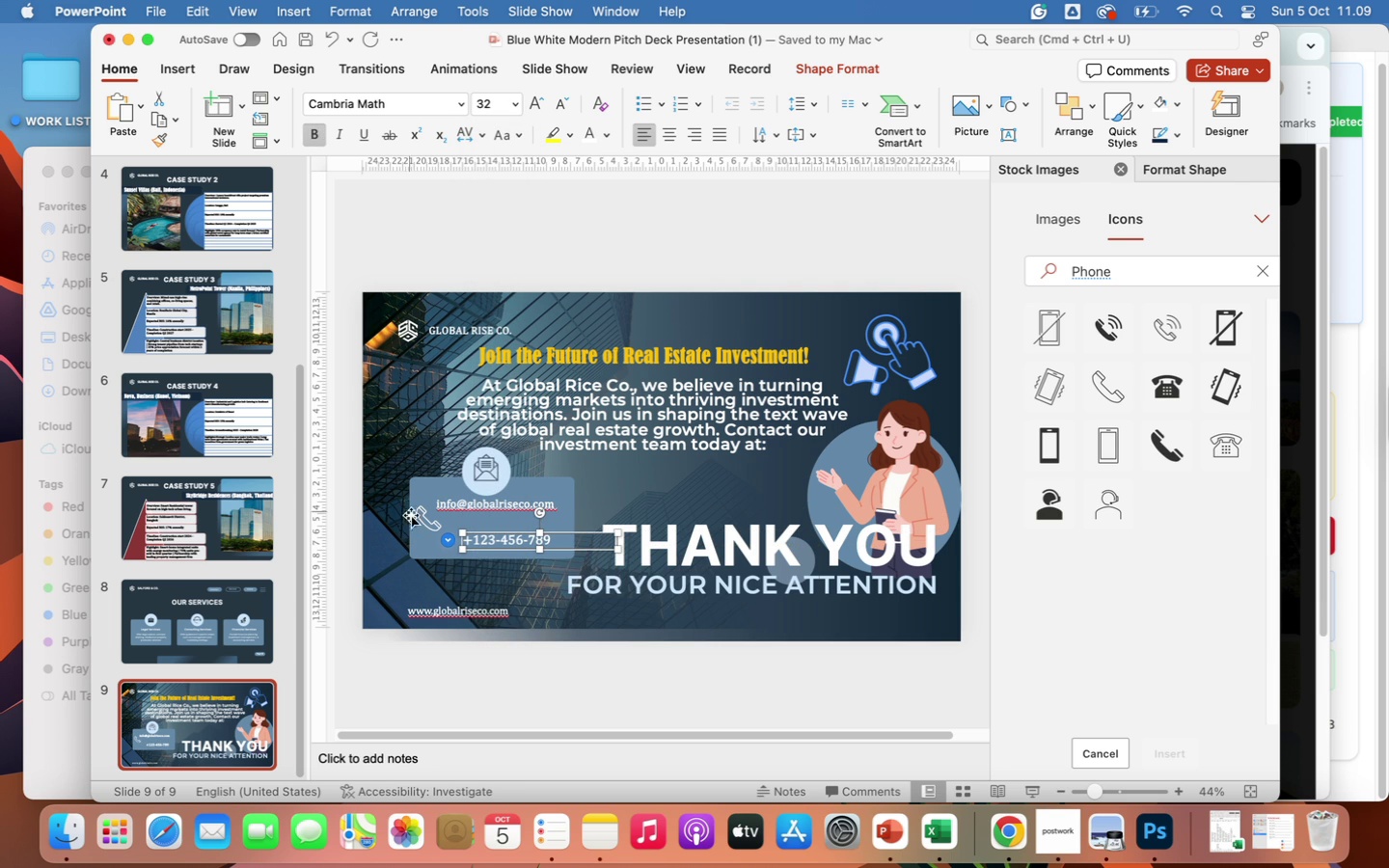 
left_click([427, 522])
 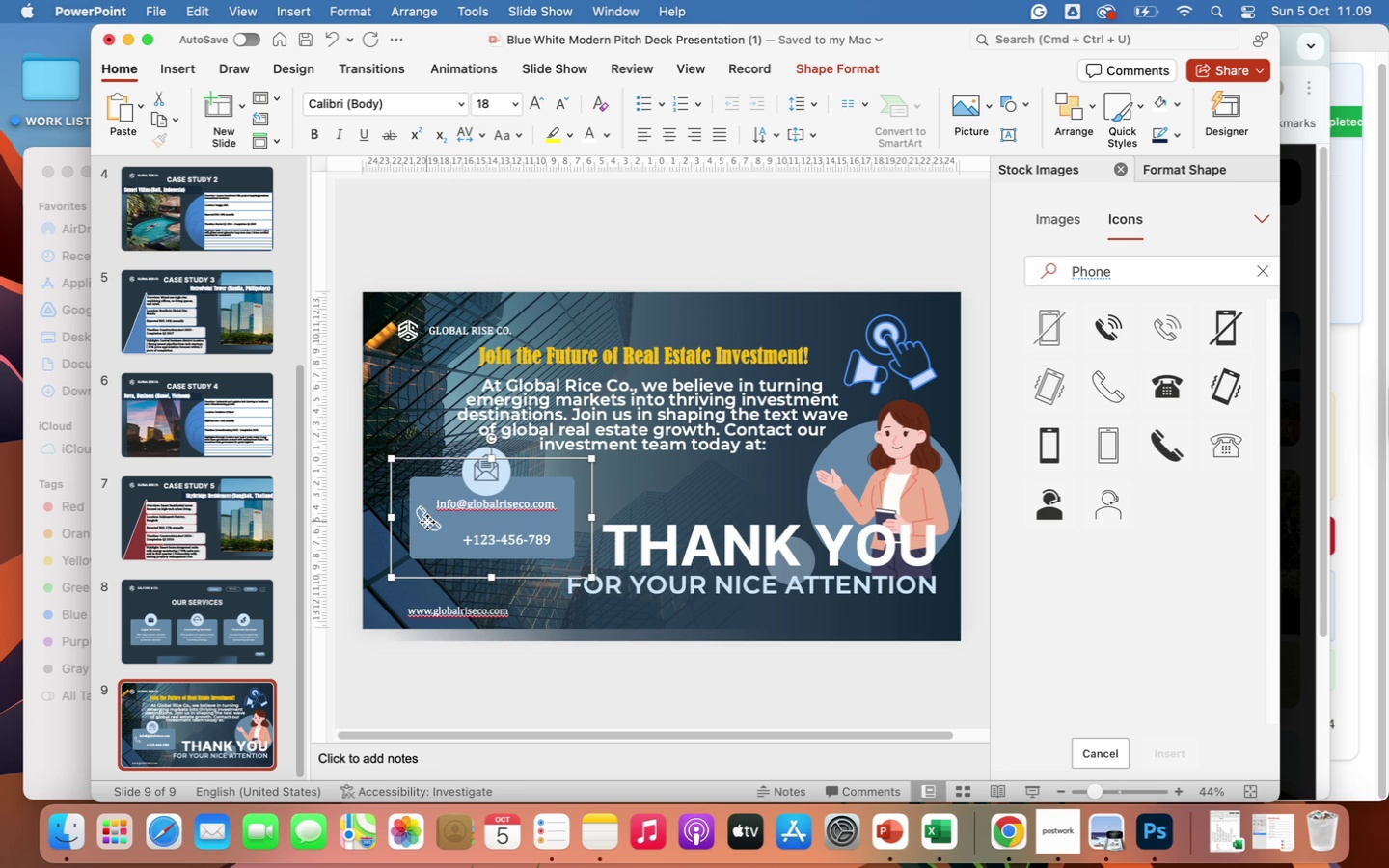 
left_click([427, 522])
 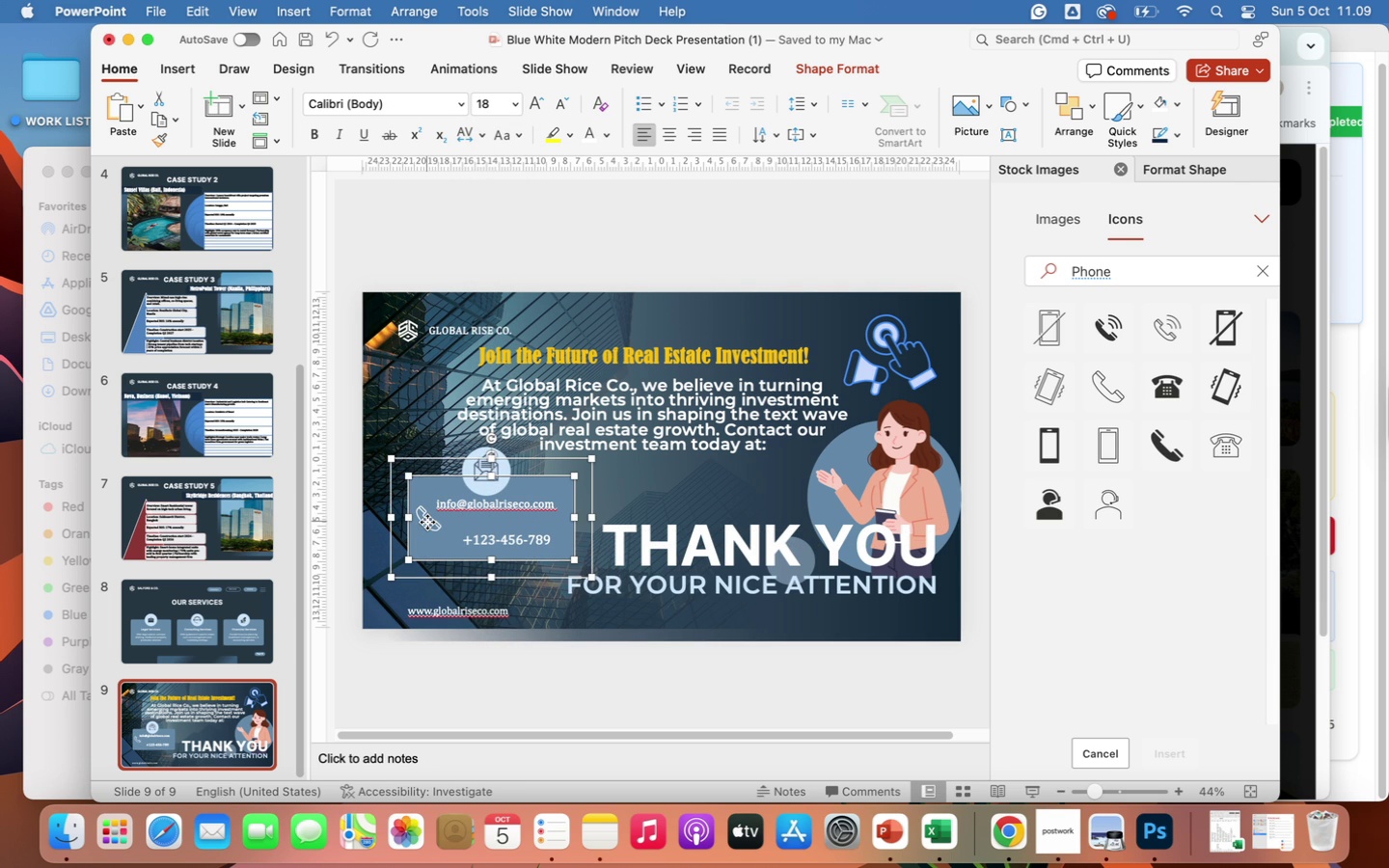 
left_click([427, 522])
 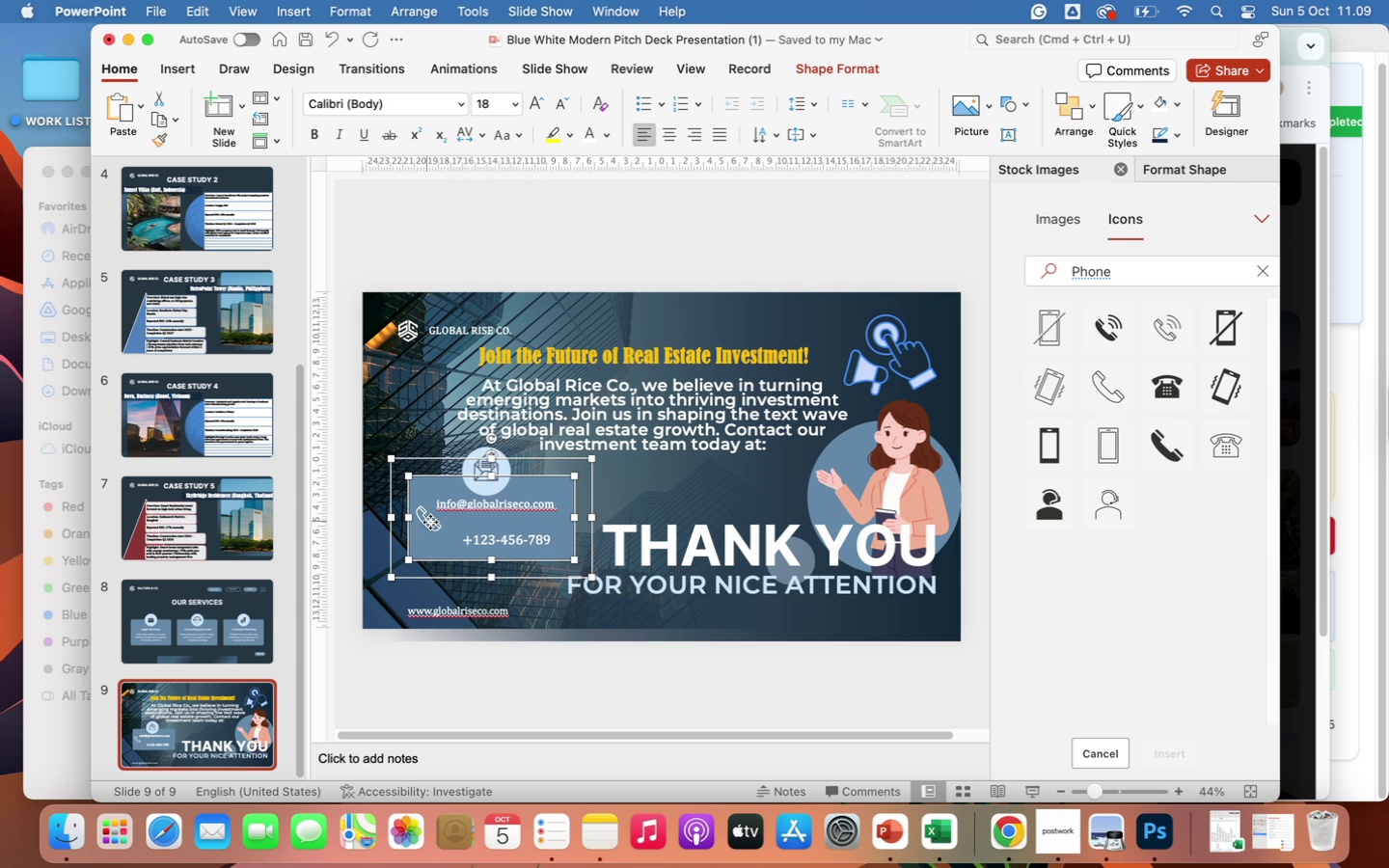 
left_click([671, 485])
 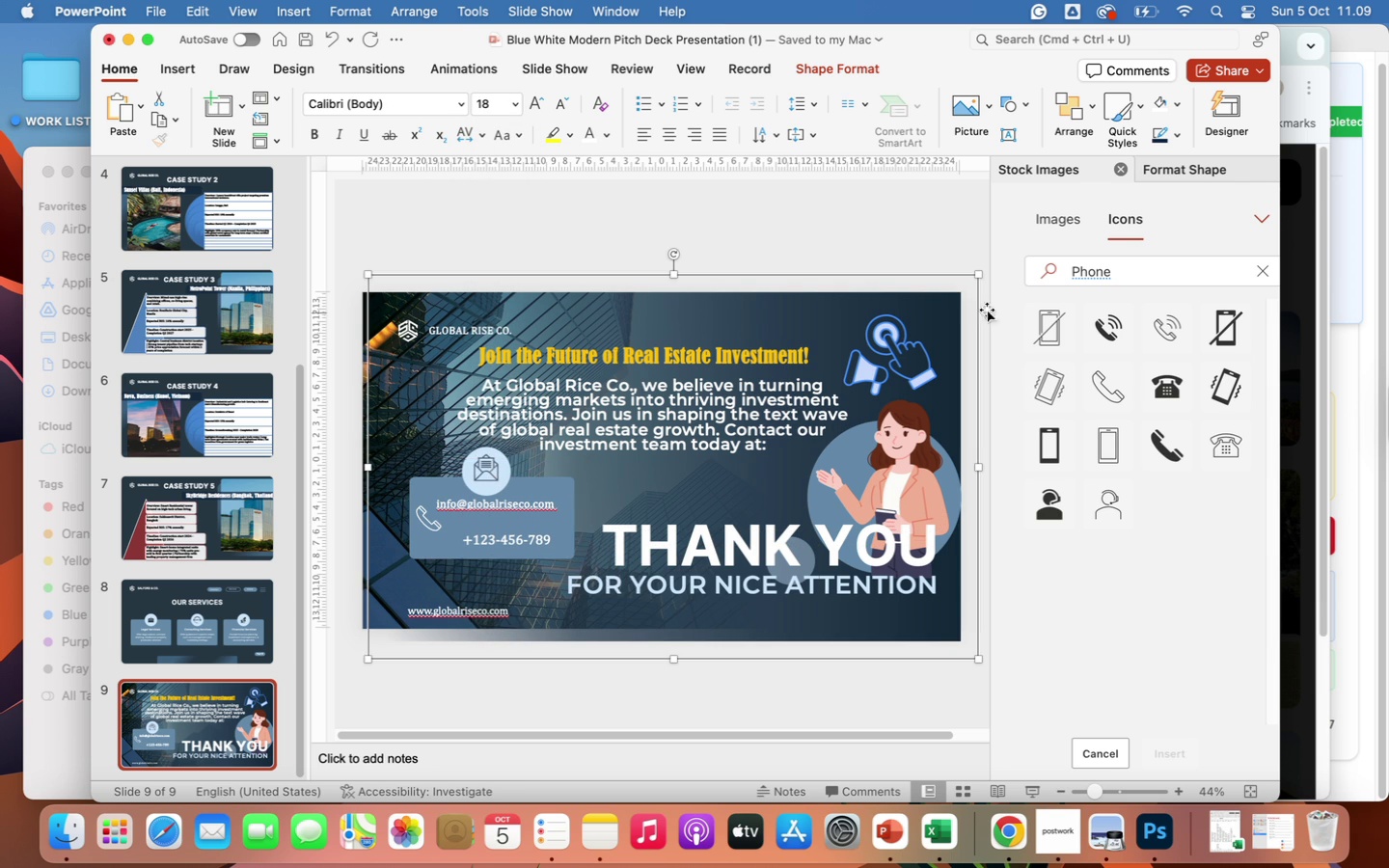 
left_click([858, 243])
 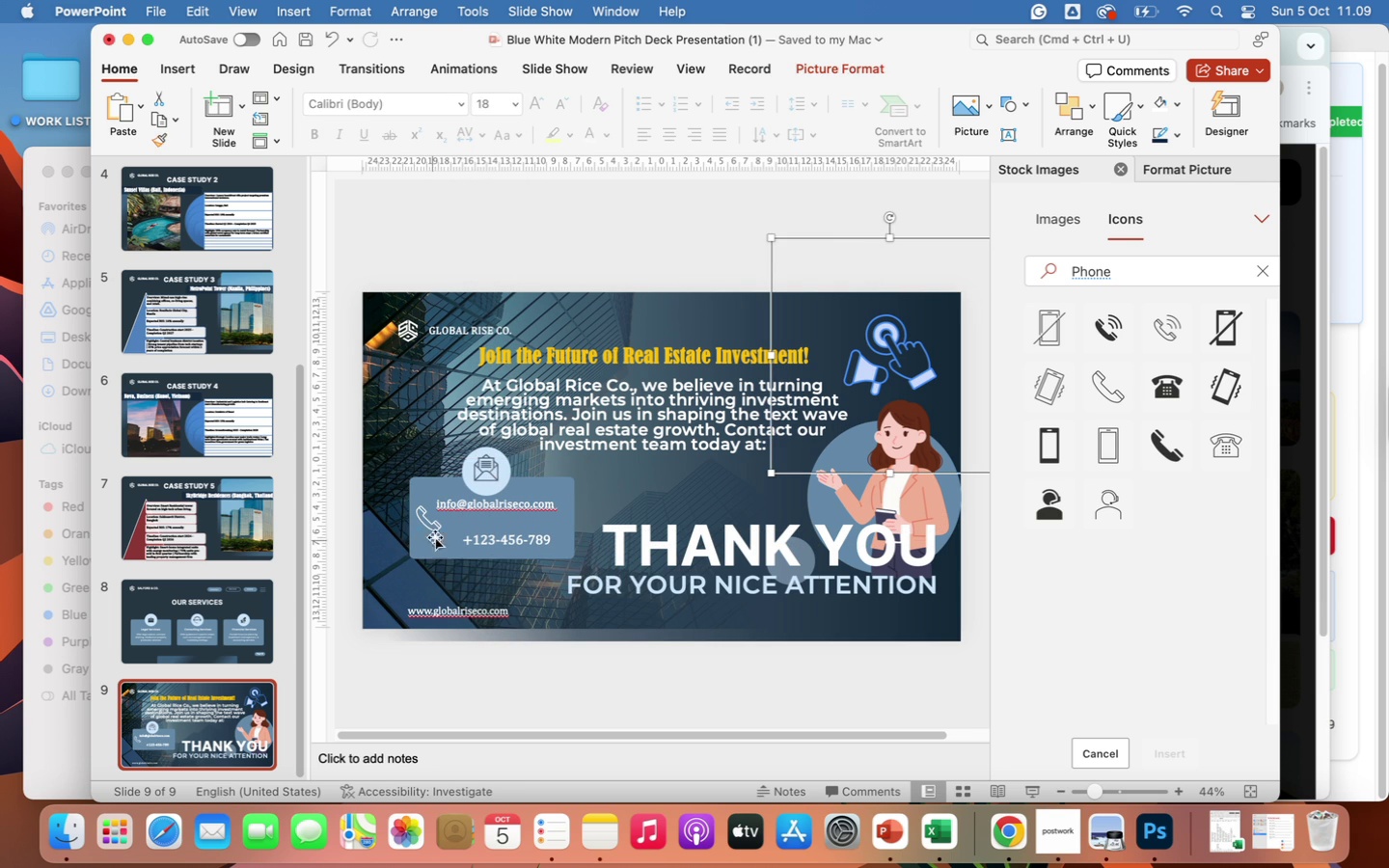 
left_click([427, 524])
 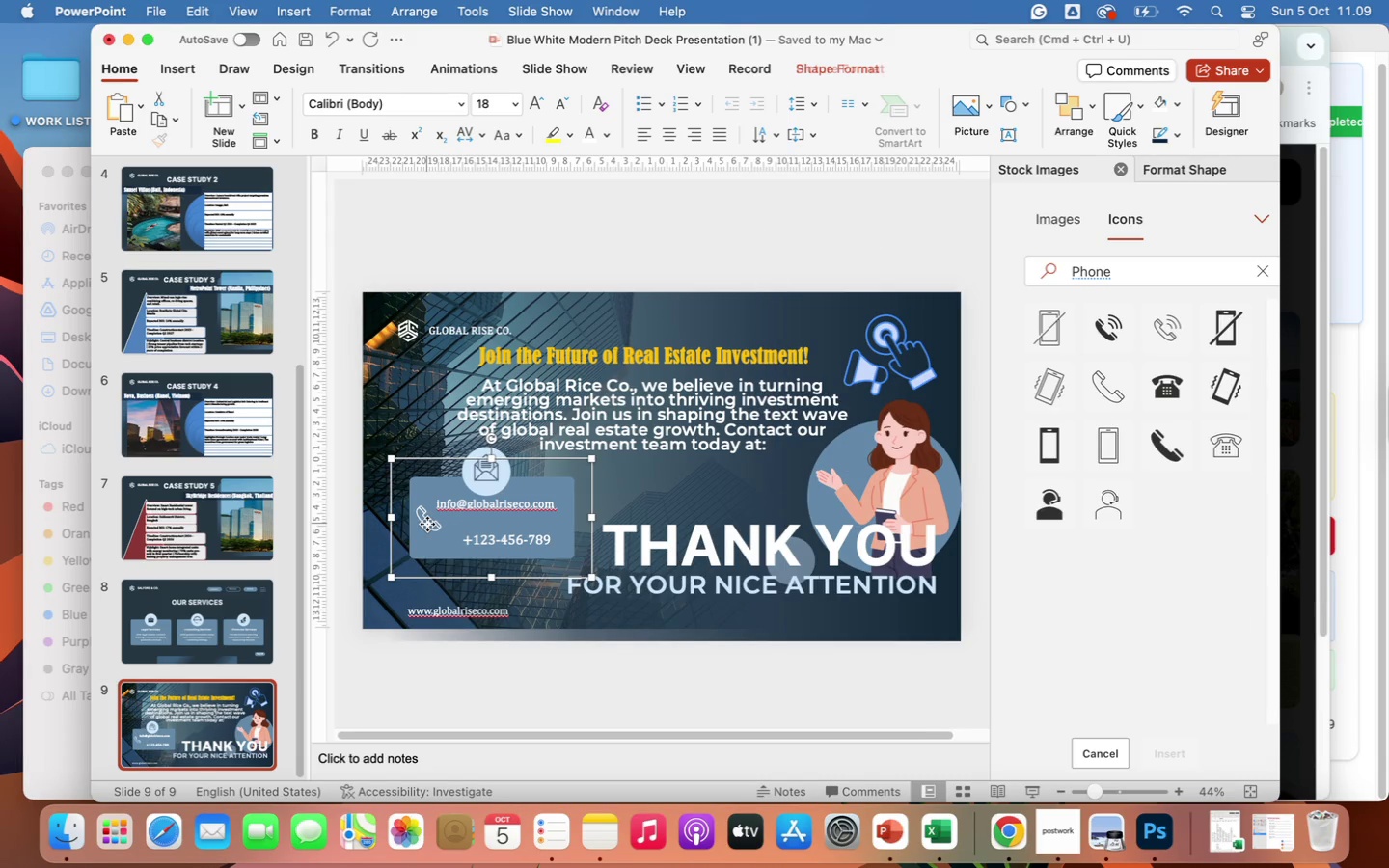 
left_click([427, 524])
 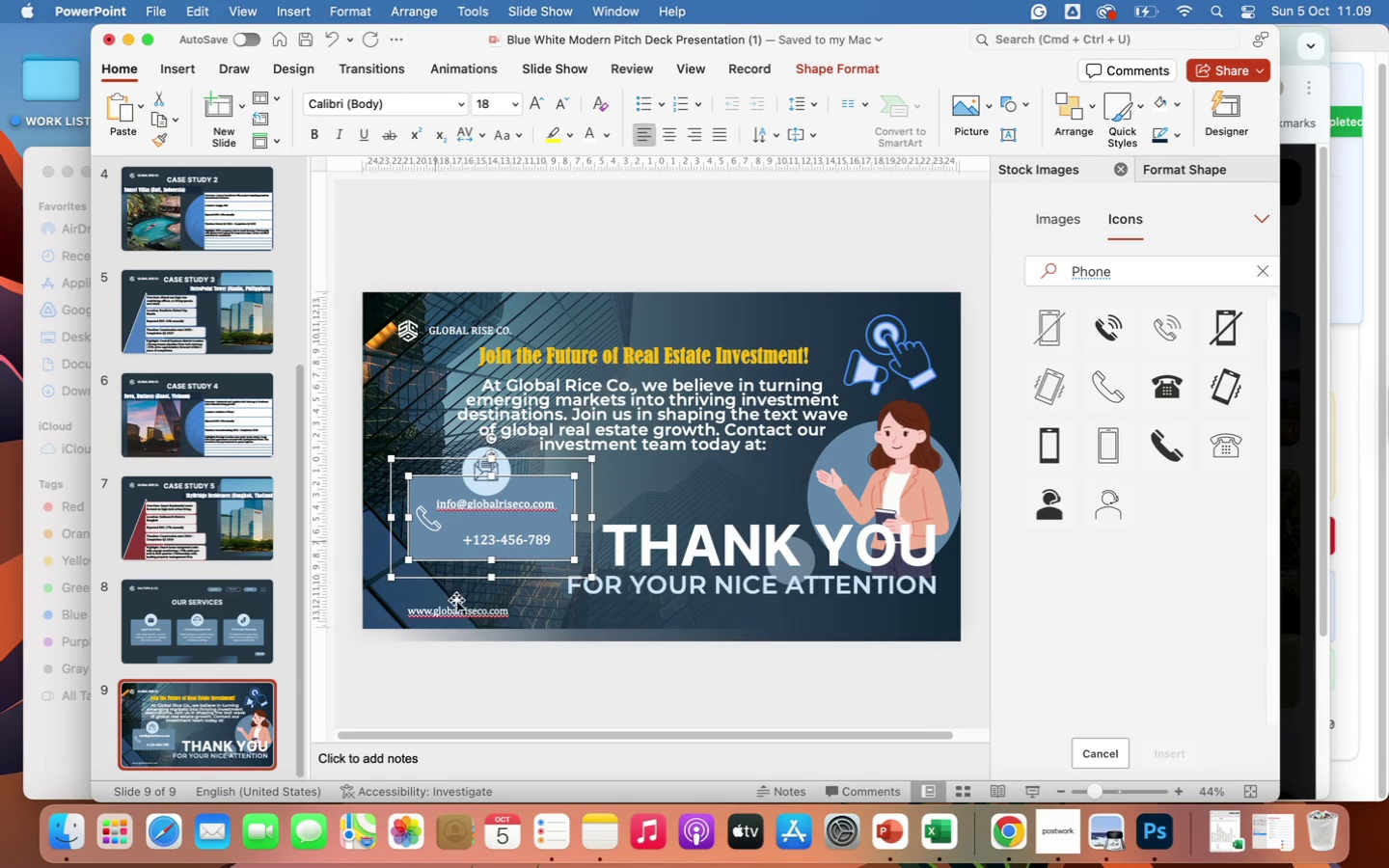 
left_click([467, 675])
 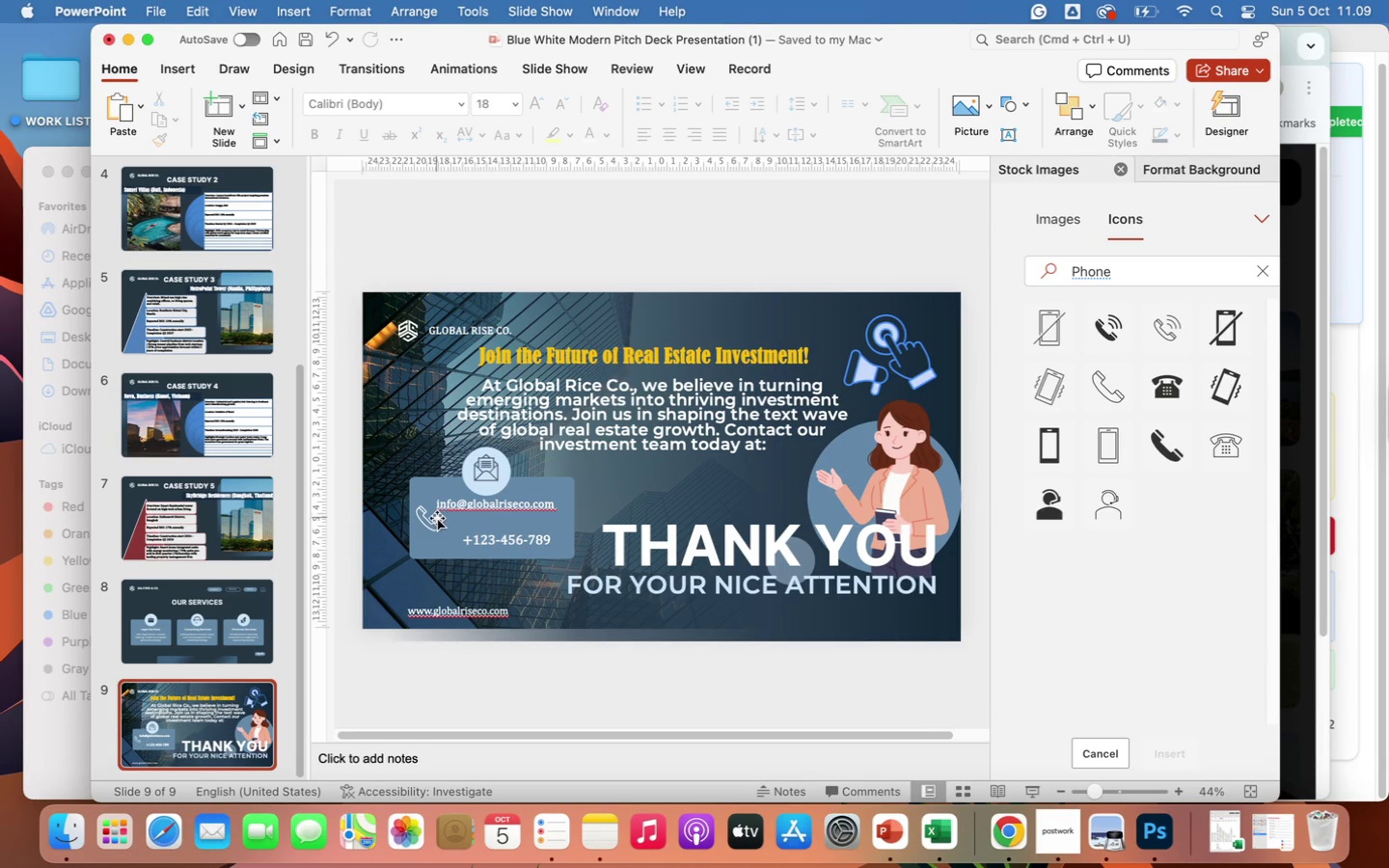 
left_click([436, 520])